 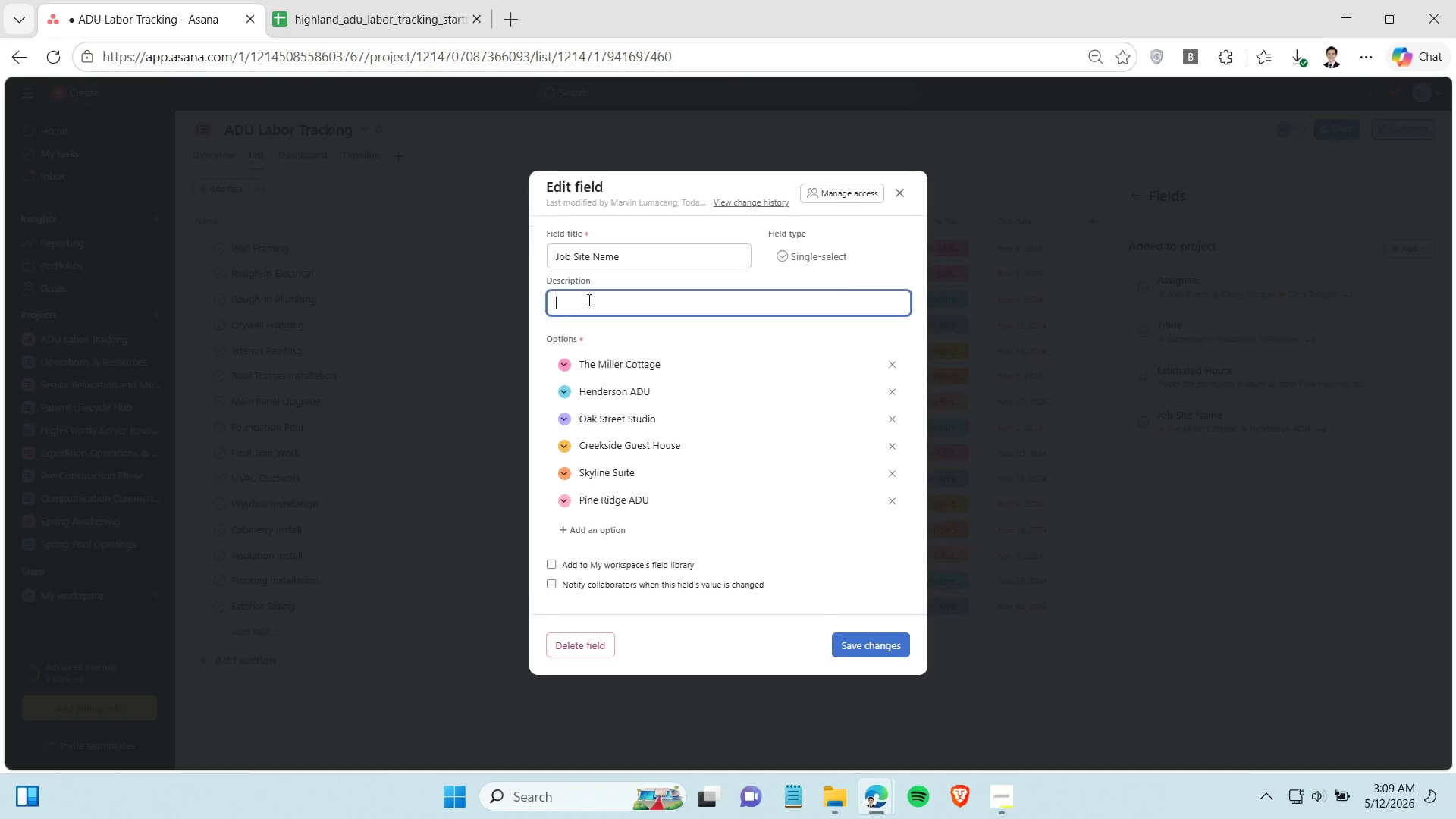 
type(Identifies the project o)
key(Backspace)
type(location)
 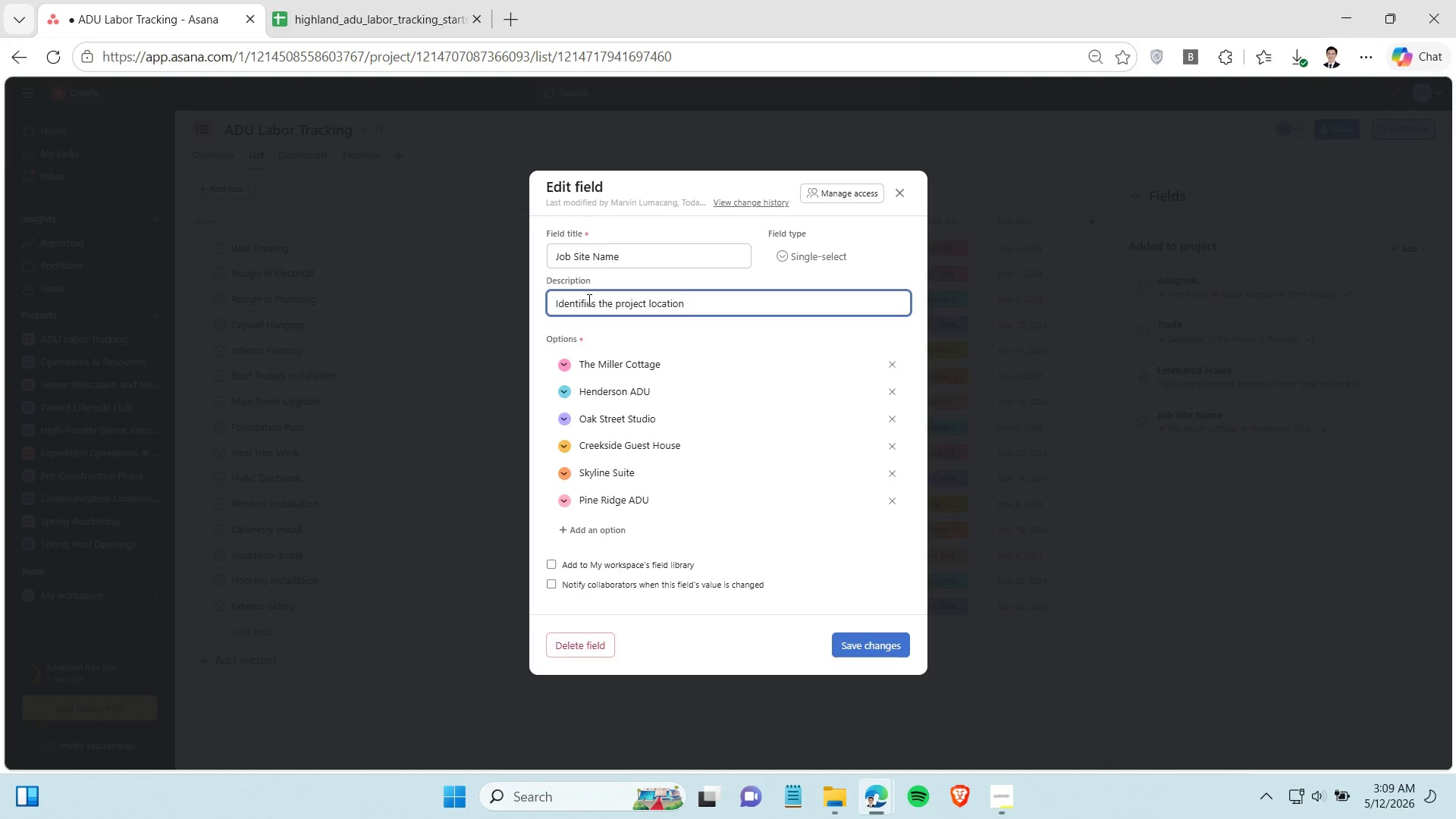 
type( associated with each task.)
 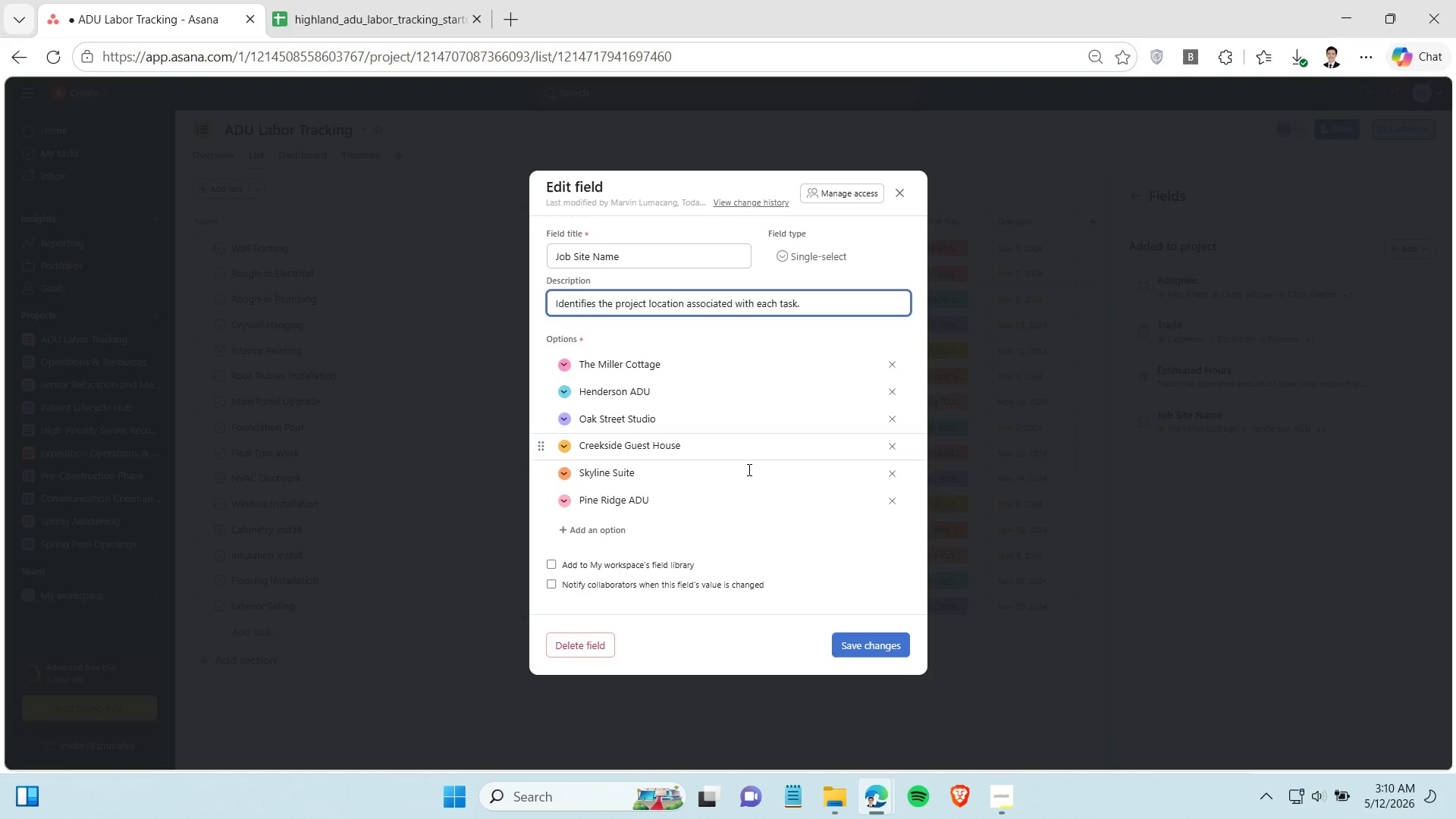 
left_click([892, 643])
 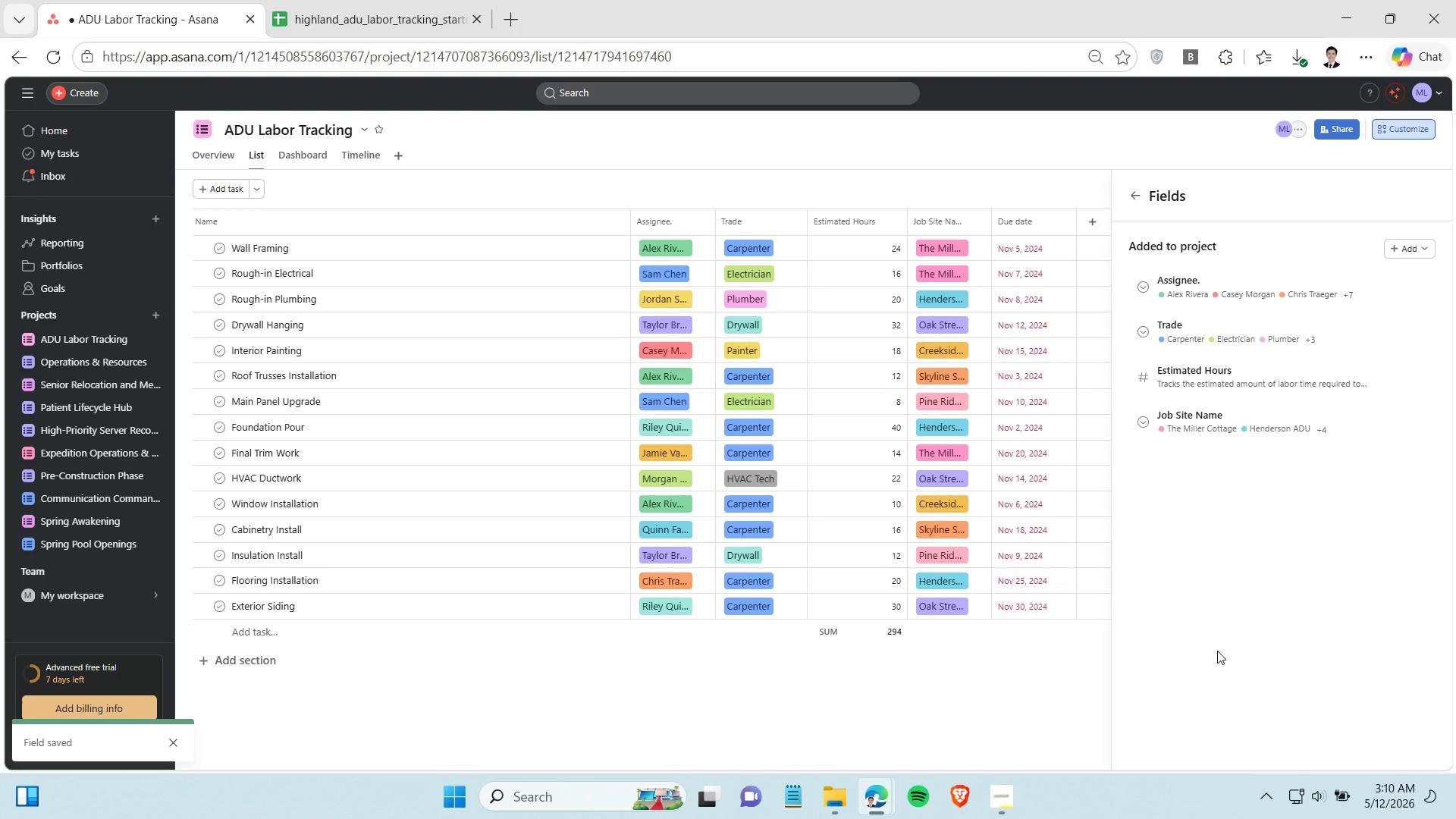 
left_click([1217, 651])
 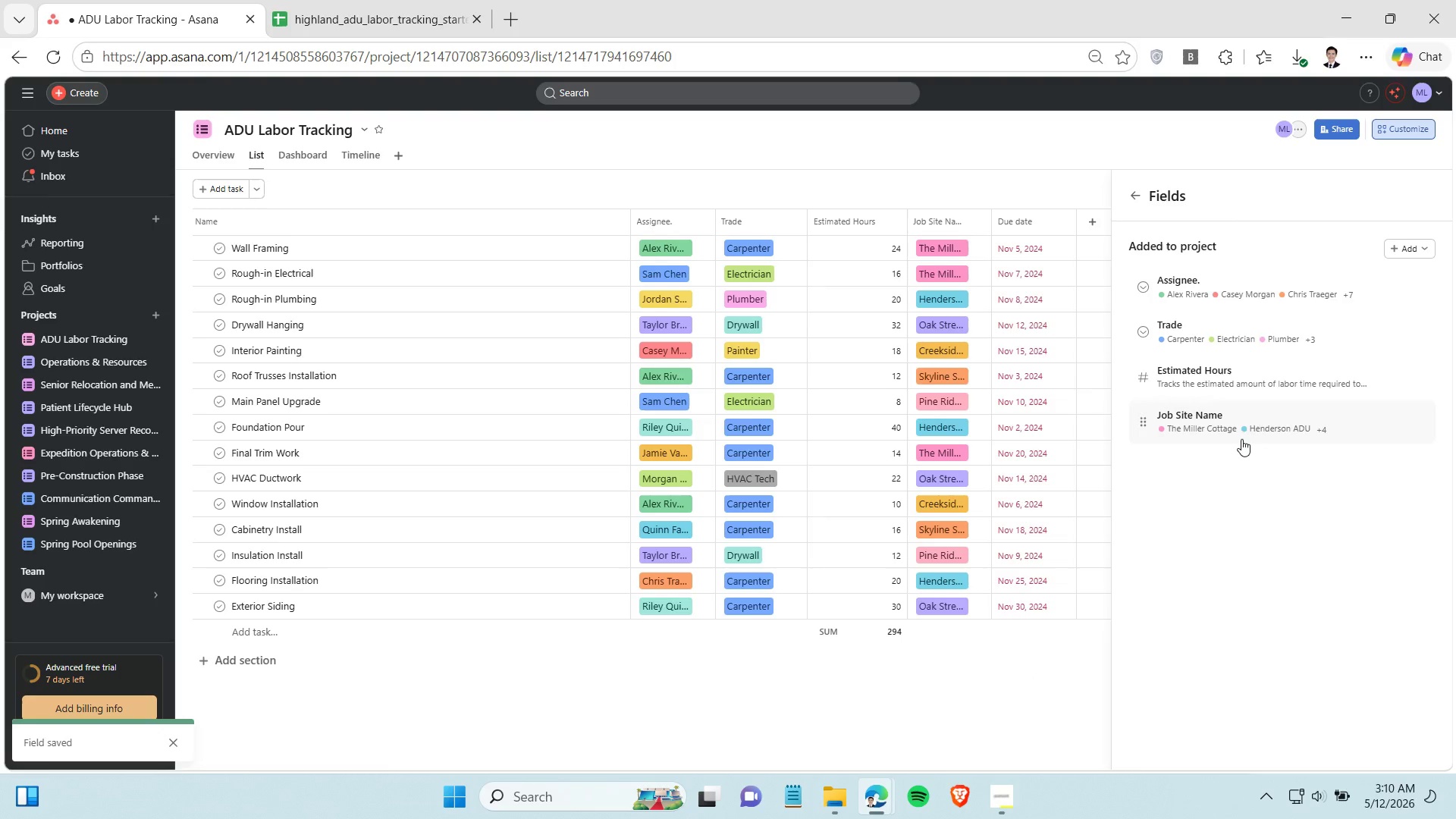 
left_click([1243, 383])
 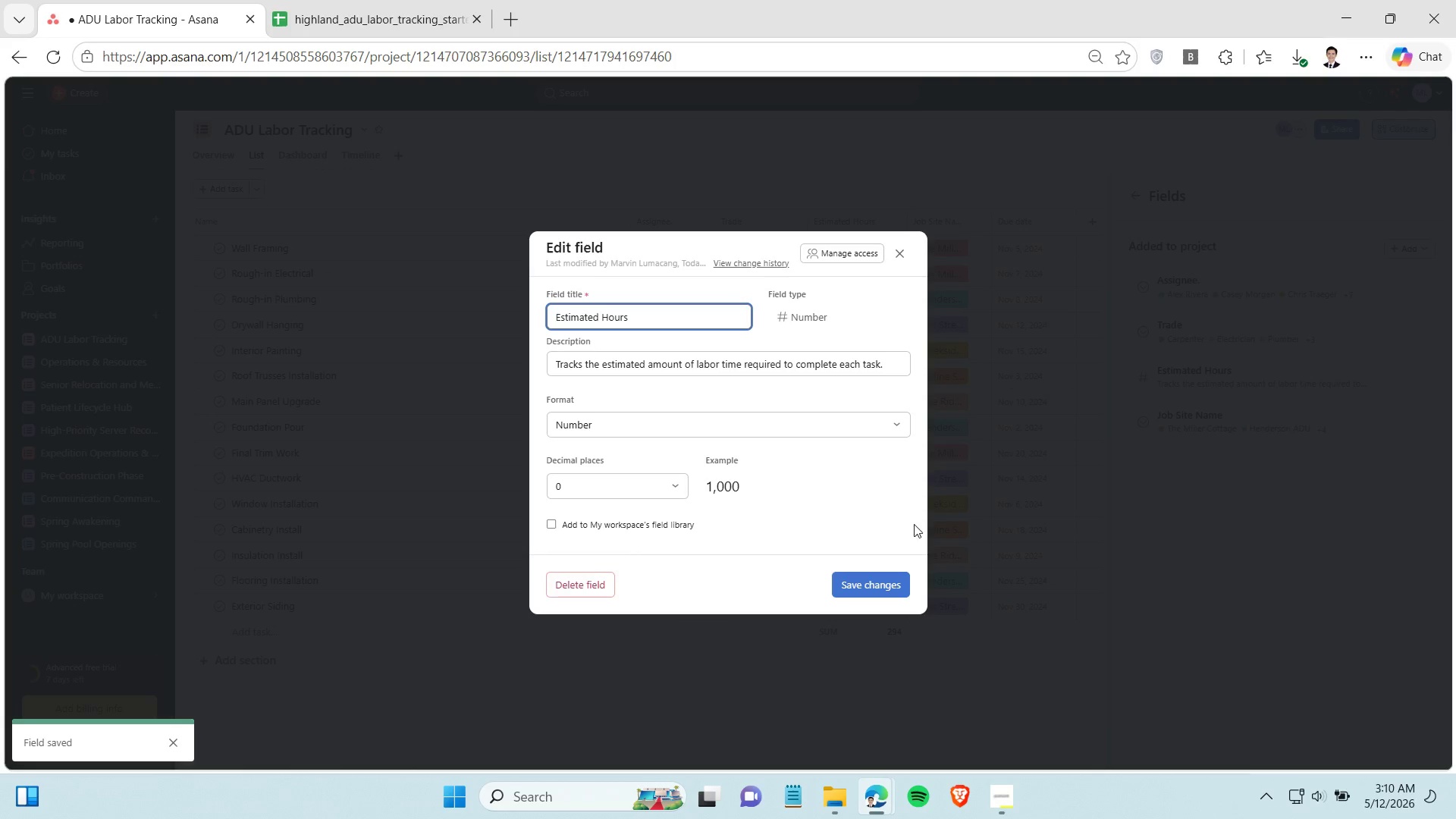 
left_click([871, 585])
 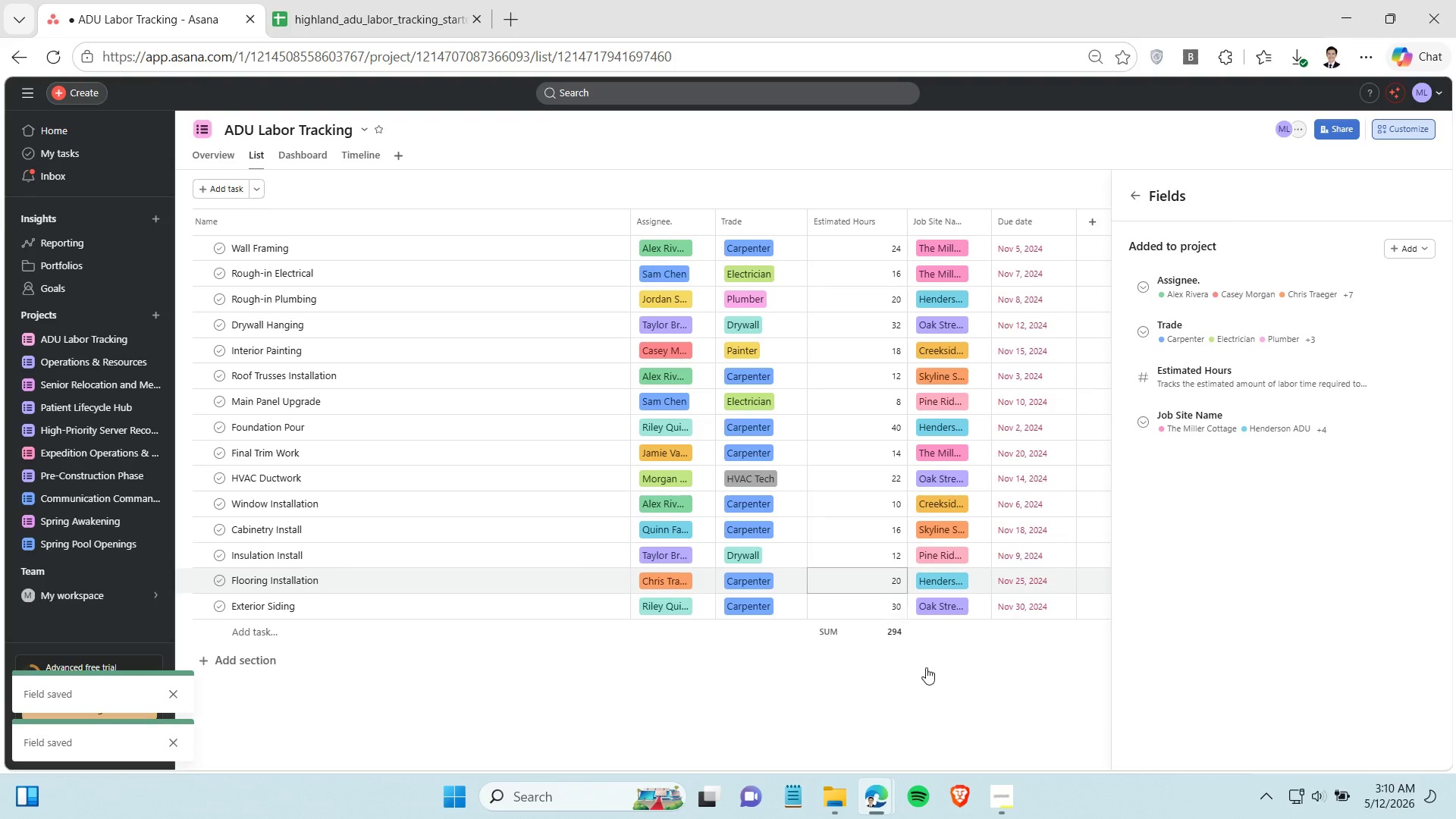 
left_click([1260, 629])
 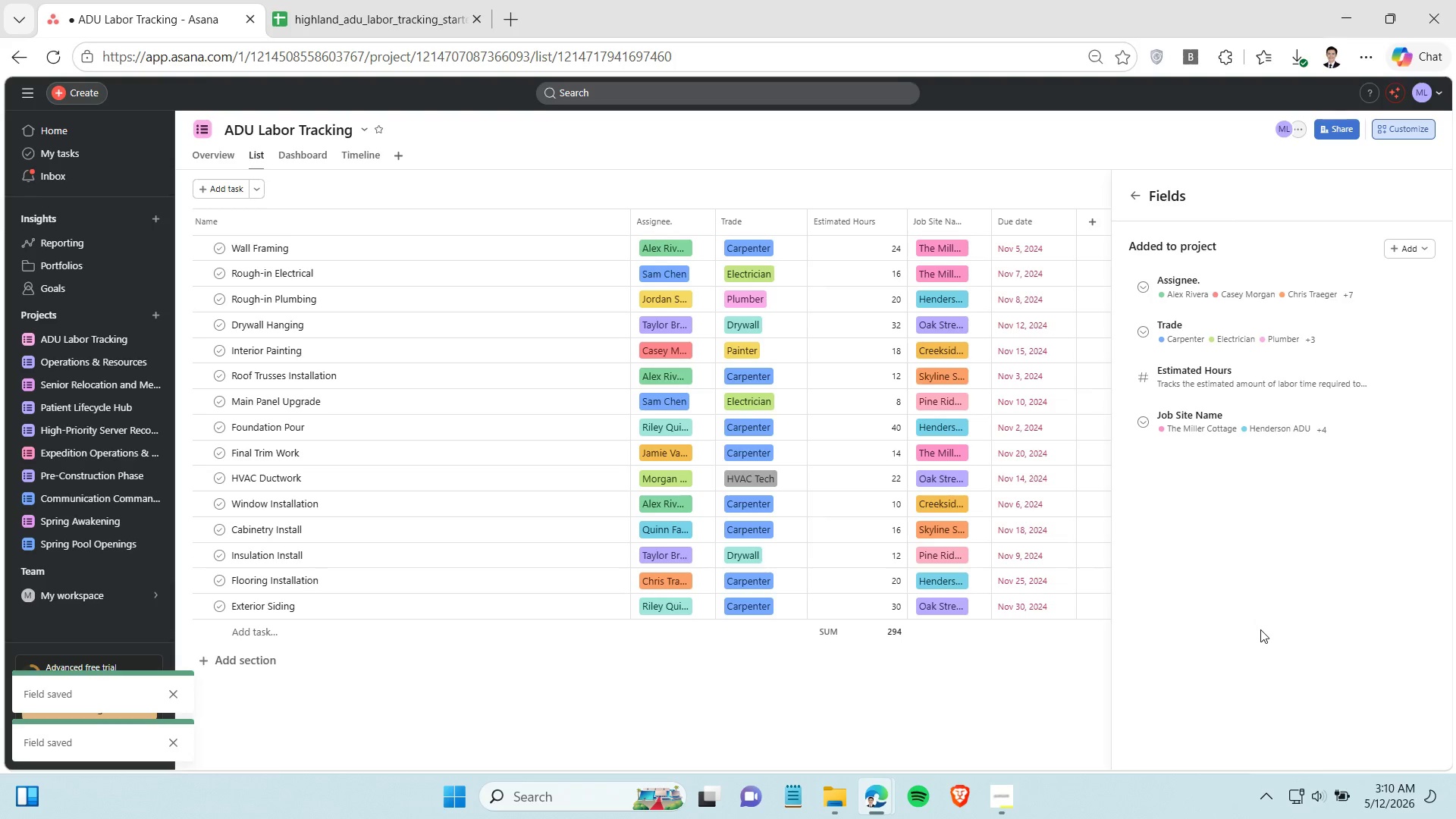 
key(Control+Shift+S)
 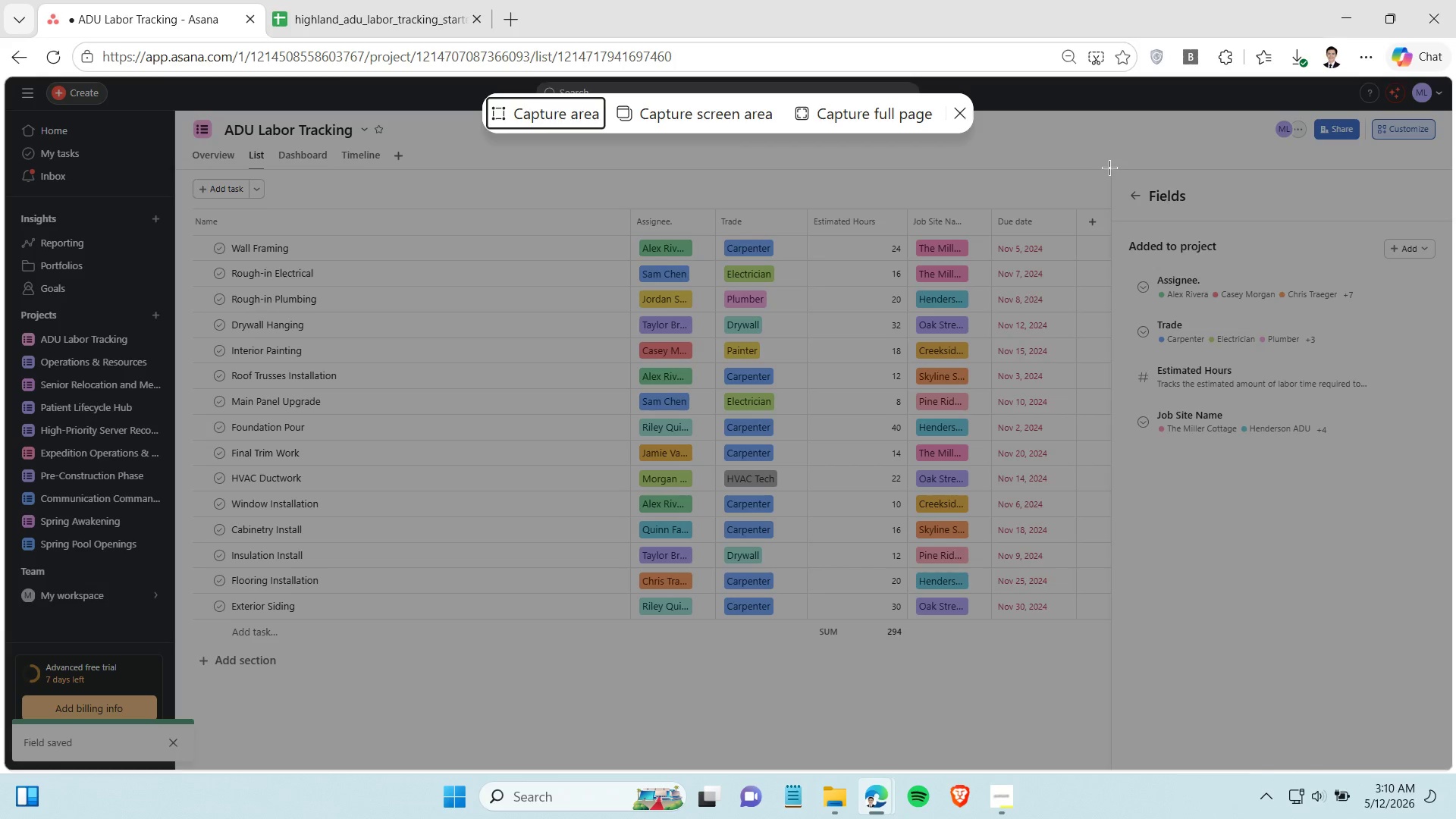 
left_click_drag(start_coordinate=[1109, 168], to_coordinate=[1455, 818])
 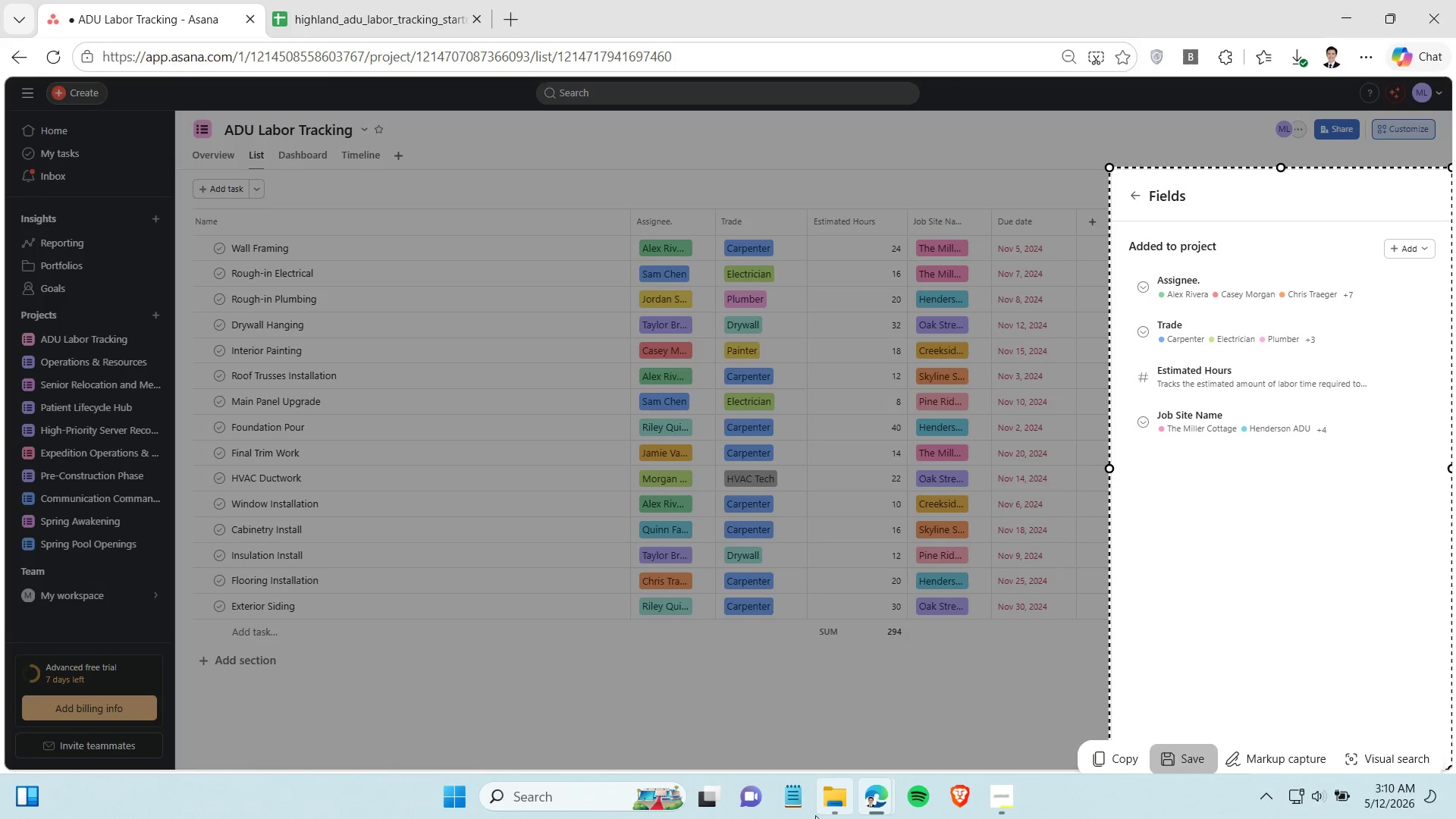 
left_click([826, 795])
 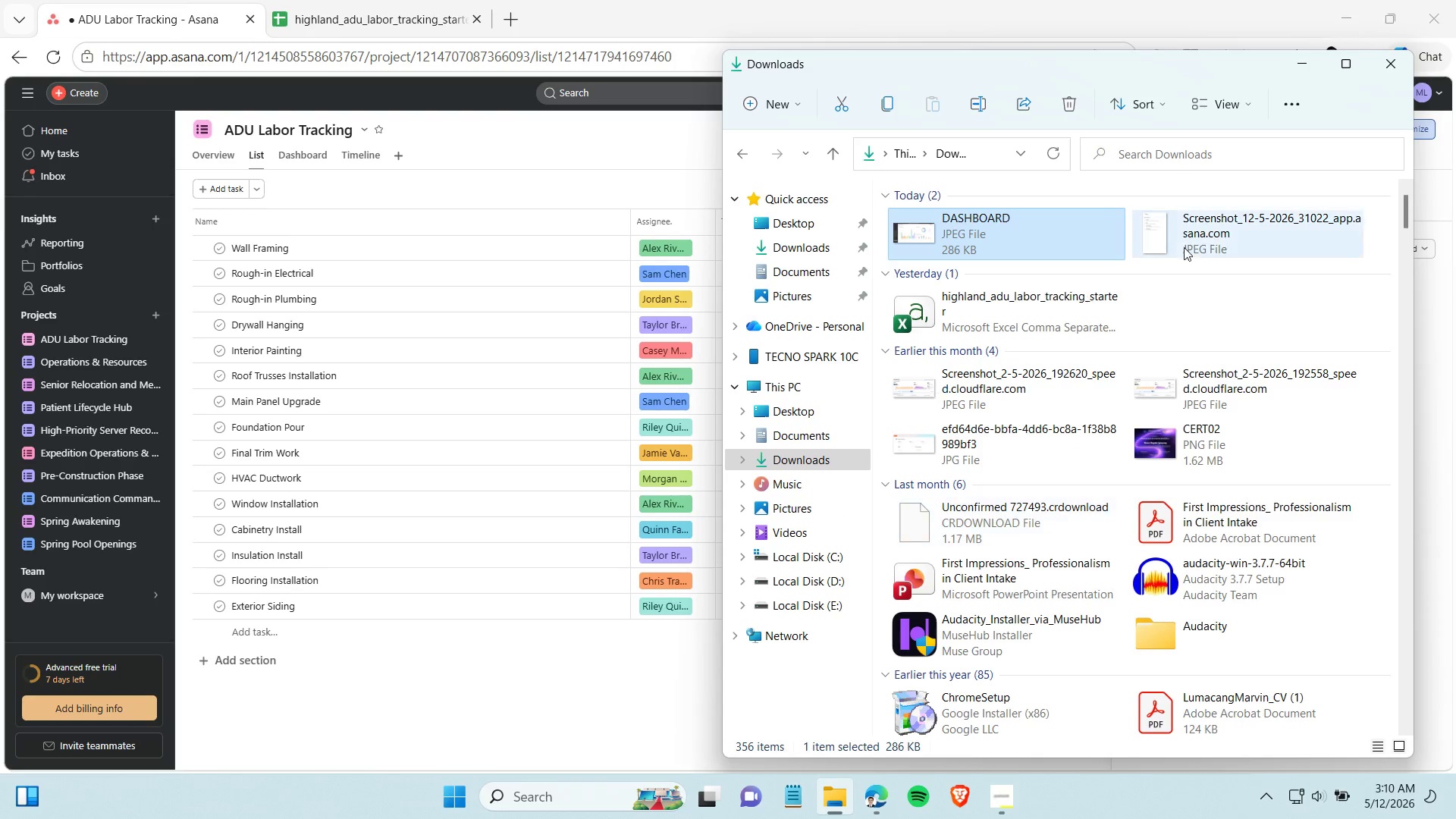 
left_click([1207, 220])
 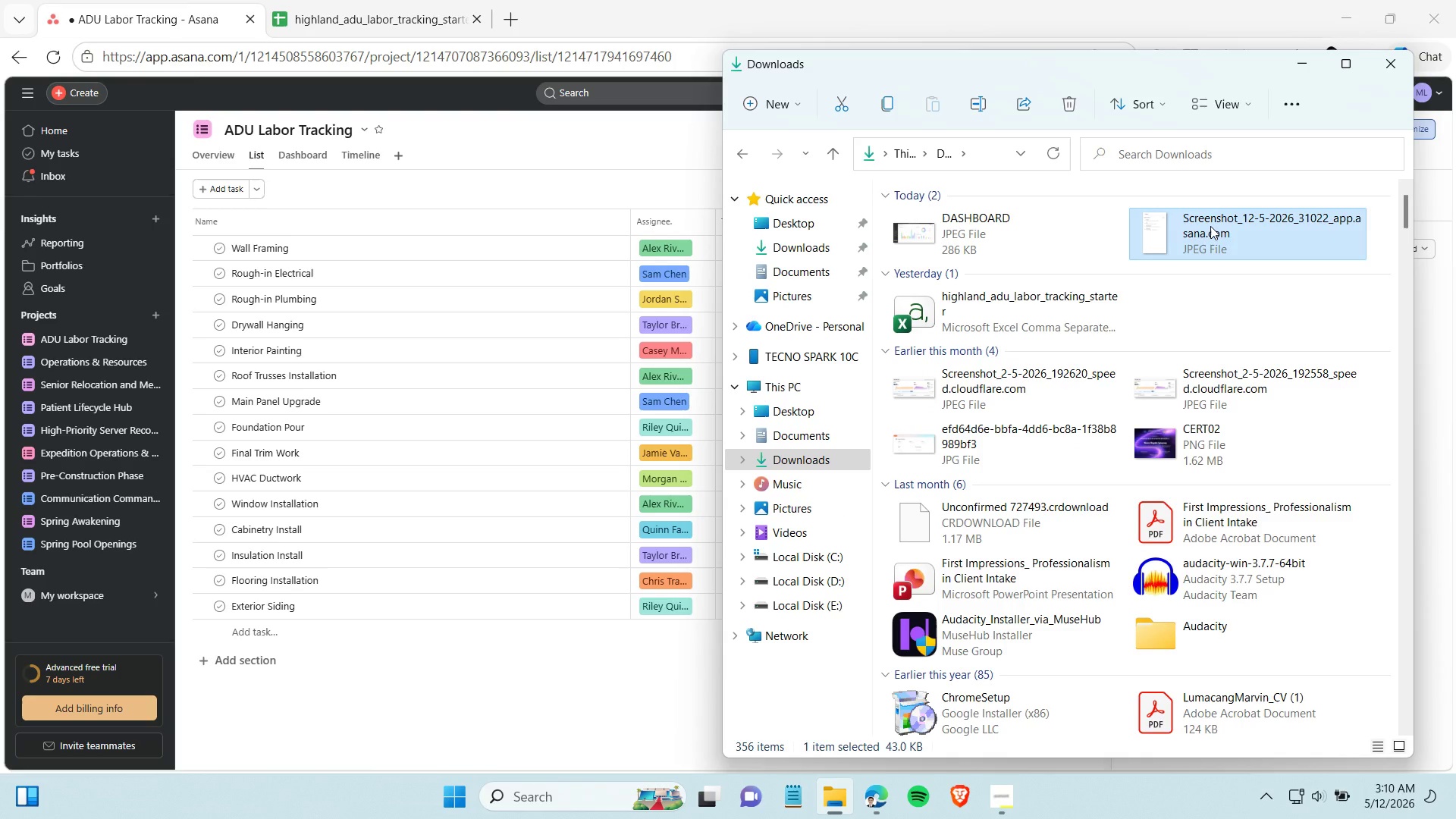 
left_click([1210, 226])
 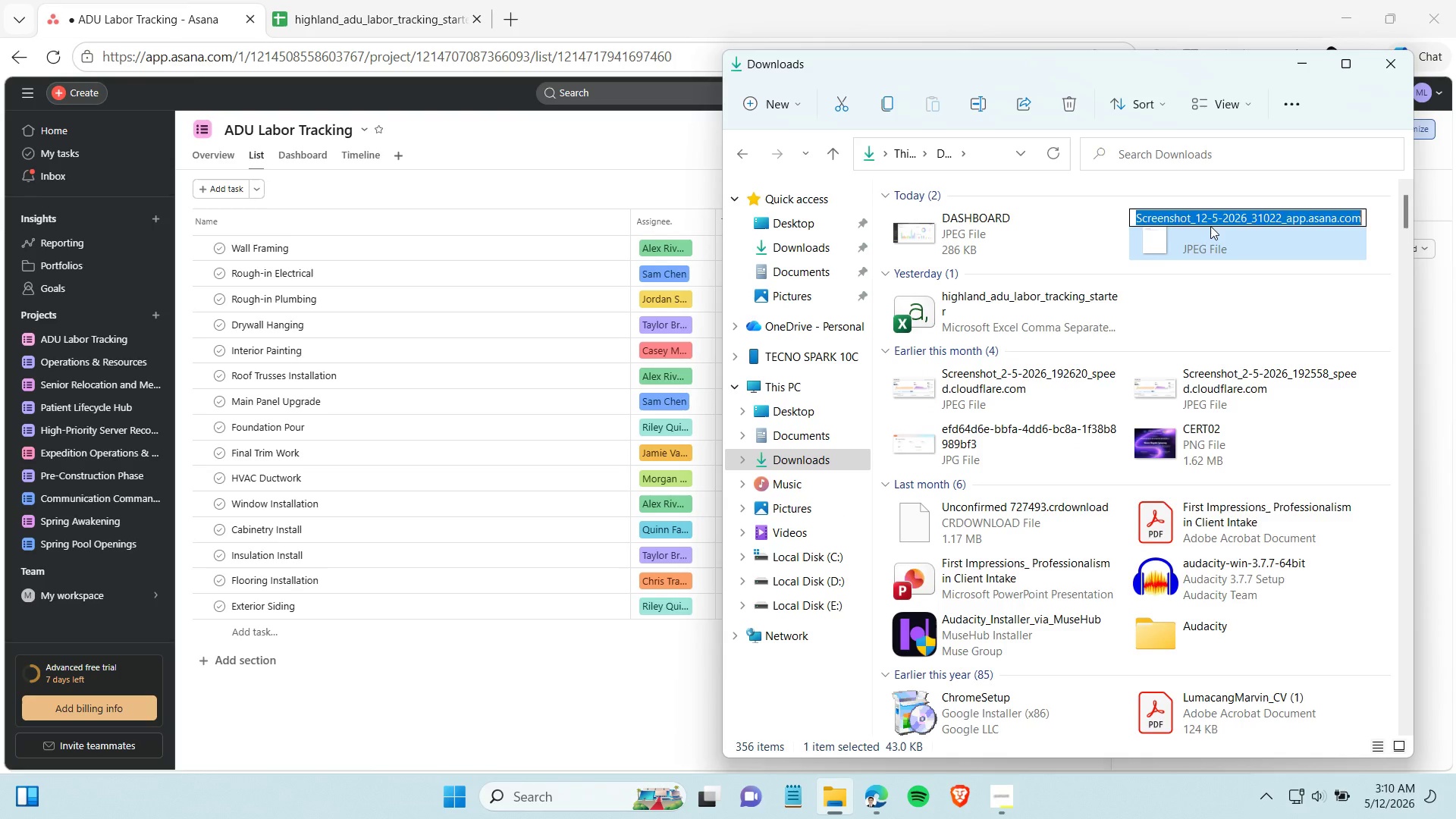 
type(custom fieldCUSTOM FIELD)
 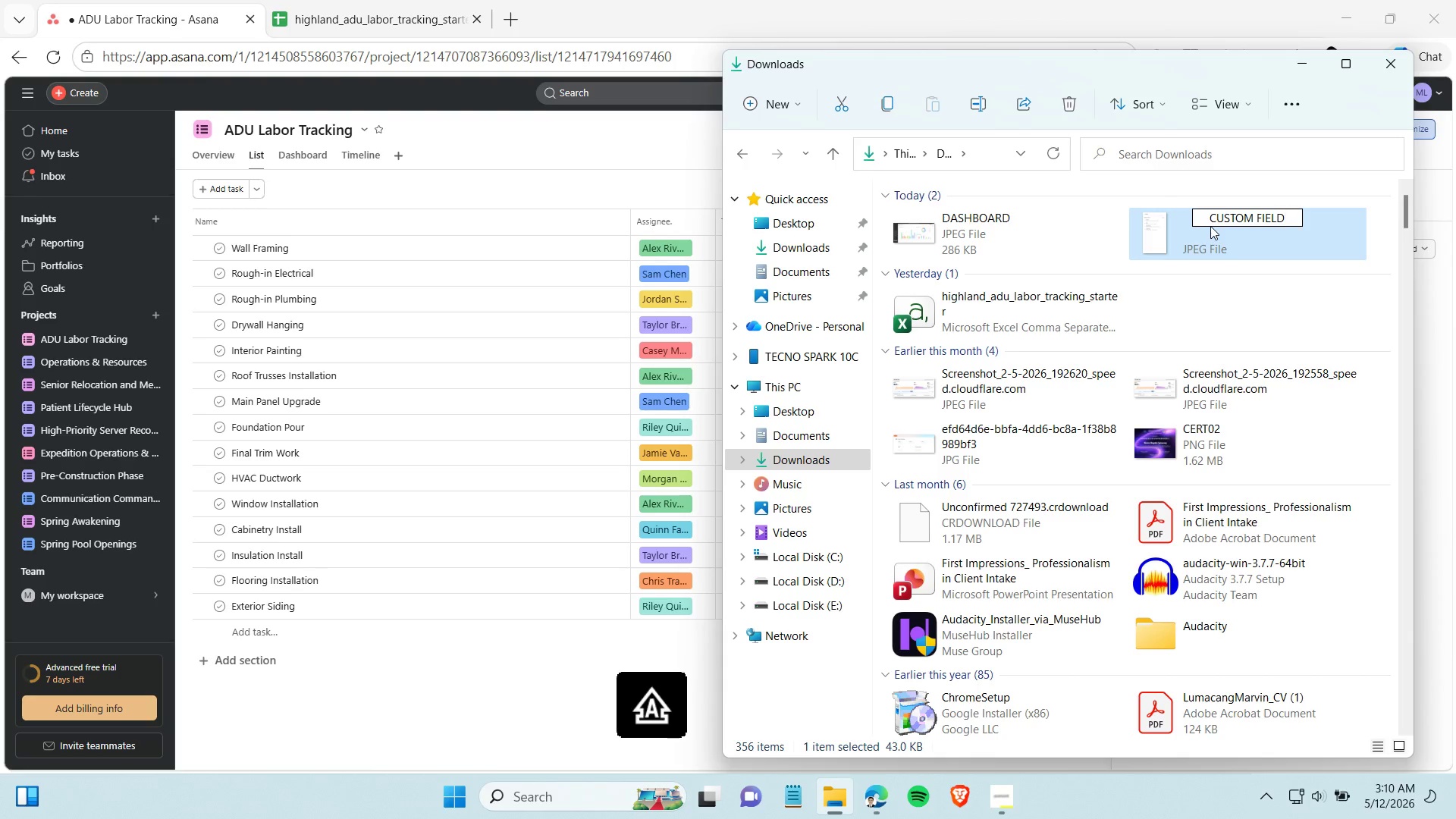 
hold_key(key=Backspace, duration=1.14)
 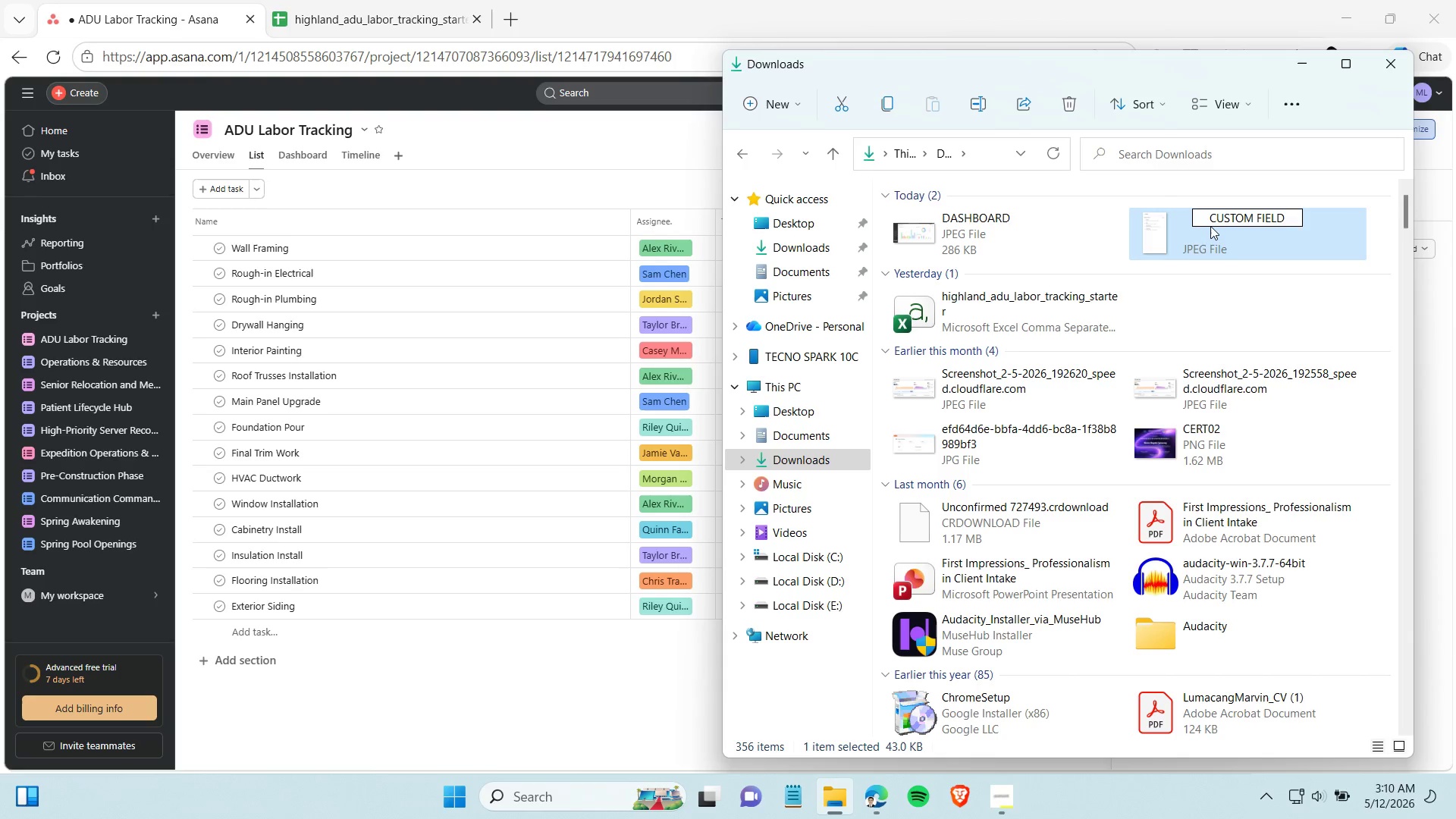 
wait(5.58)
 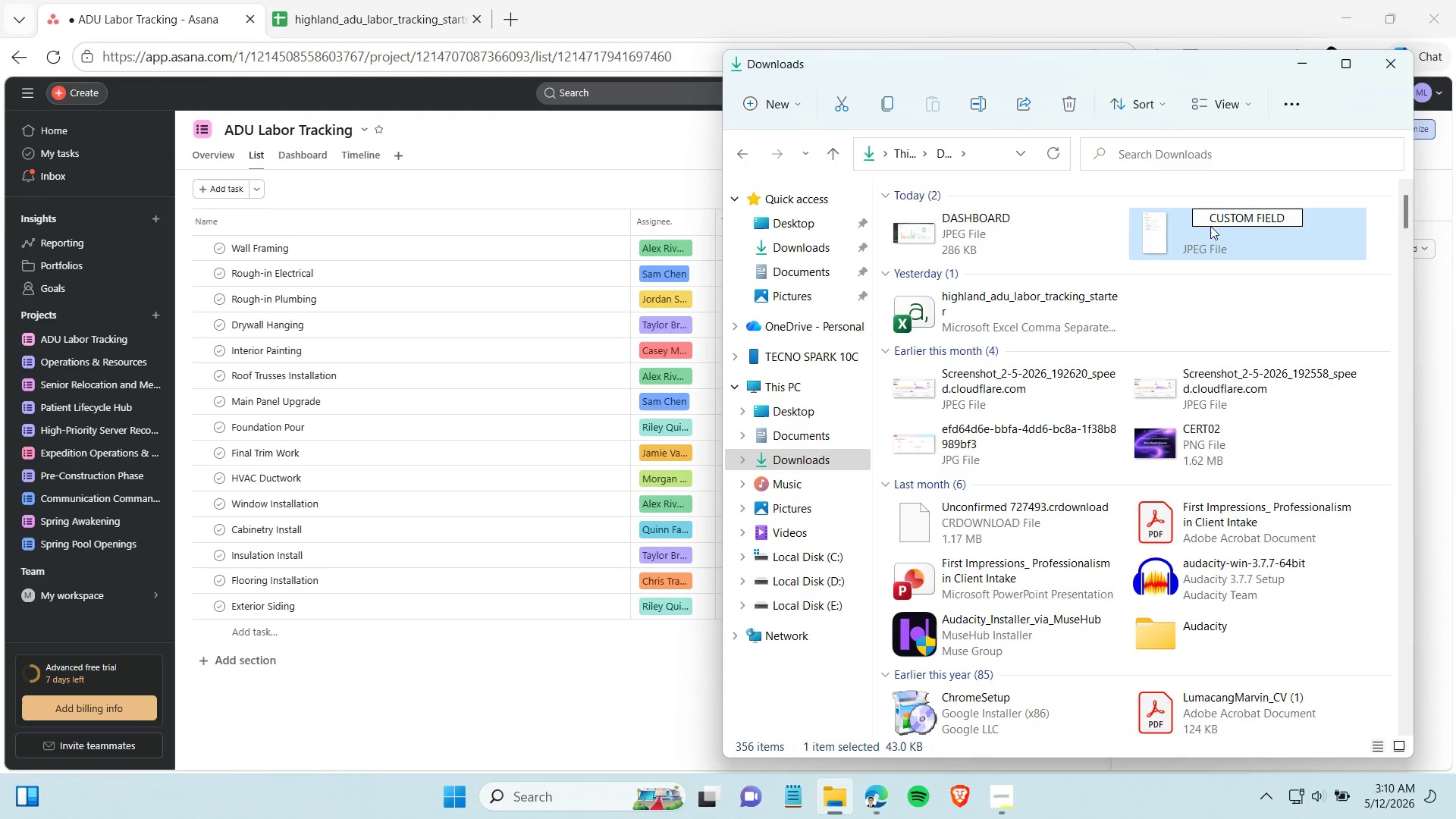 
left_click([1231, 307])
 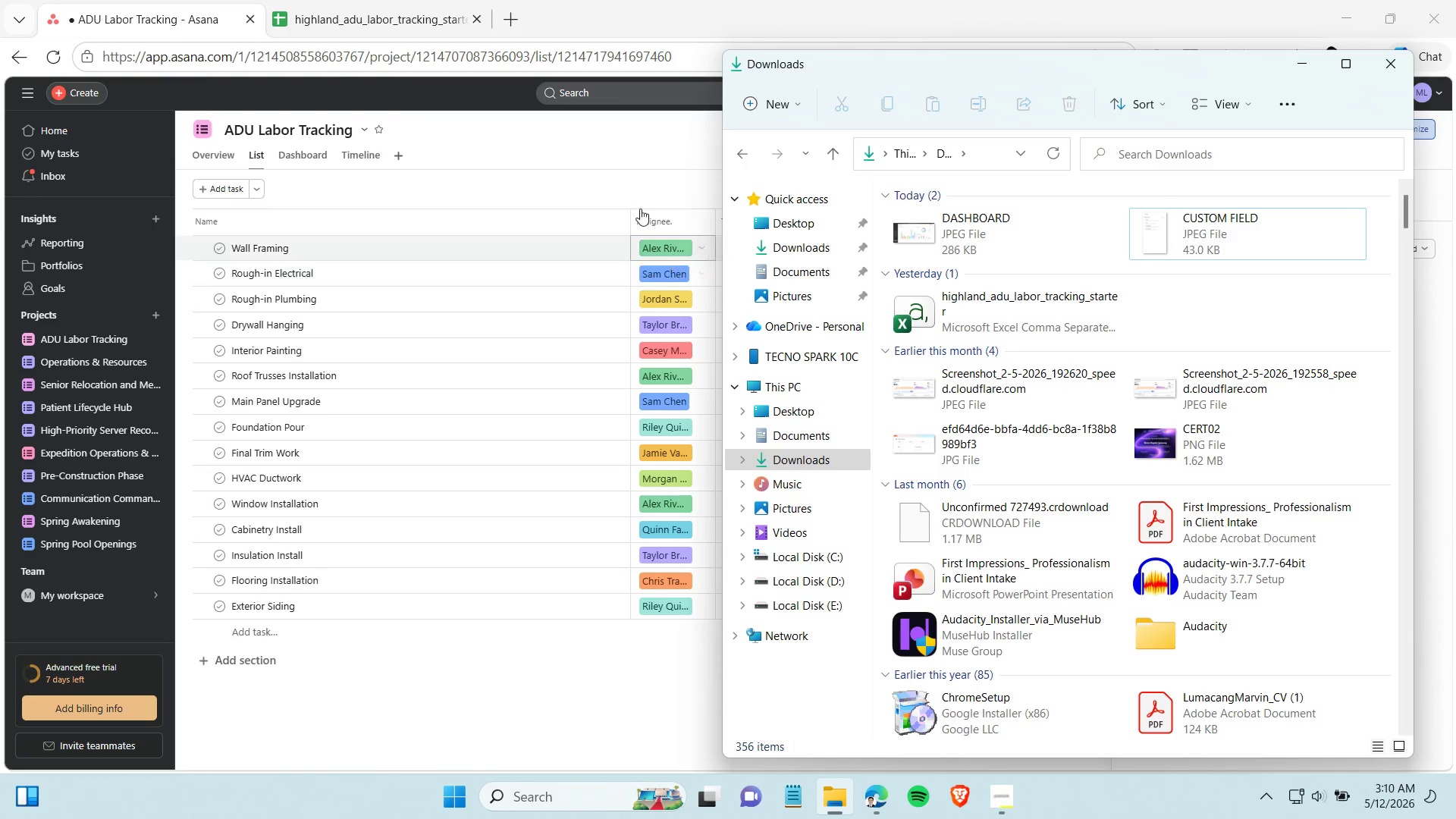 
left_click([607, 179])
 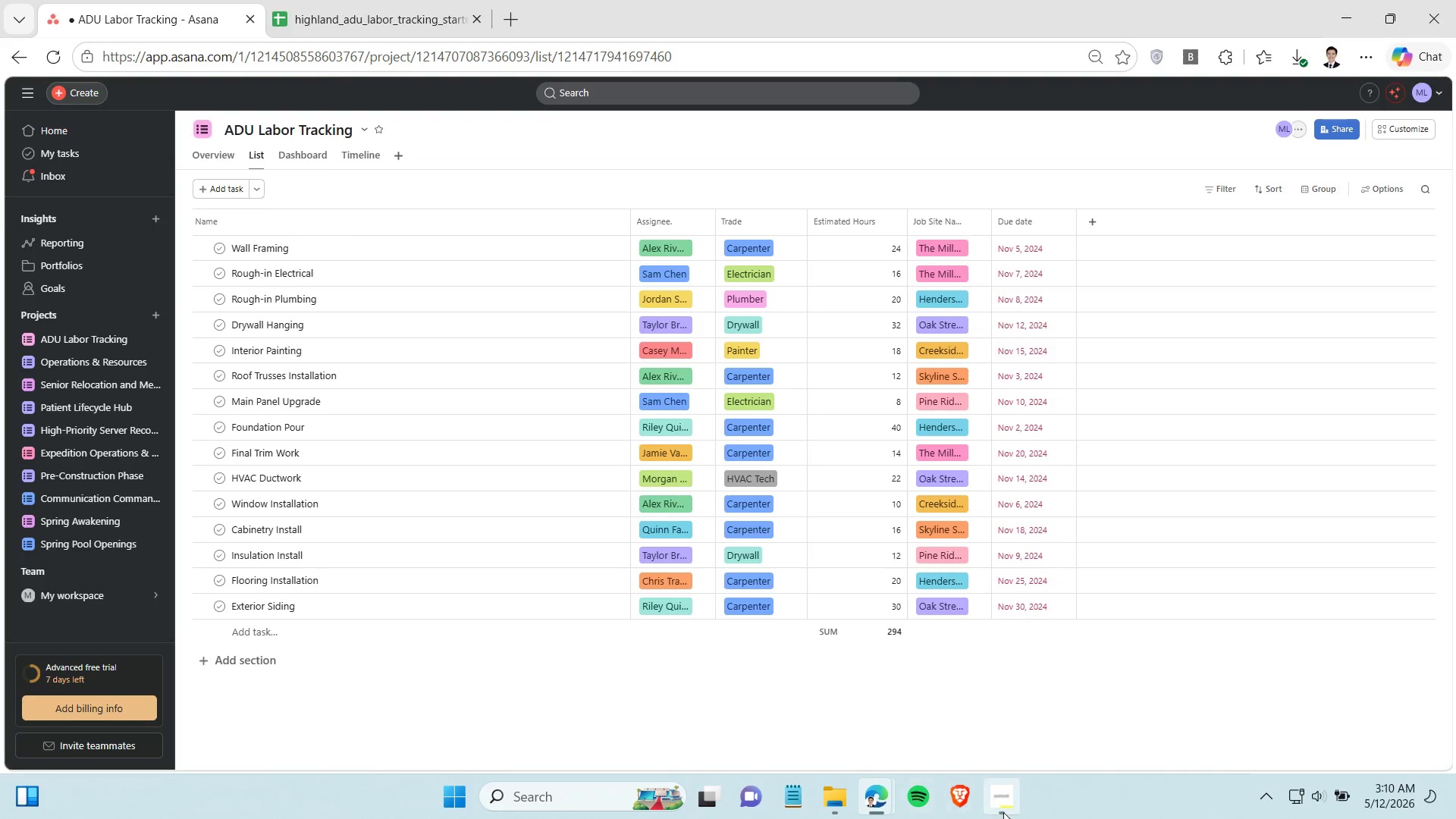 
left_click([1009, 811])